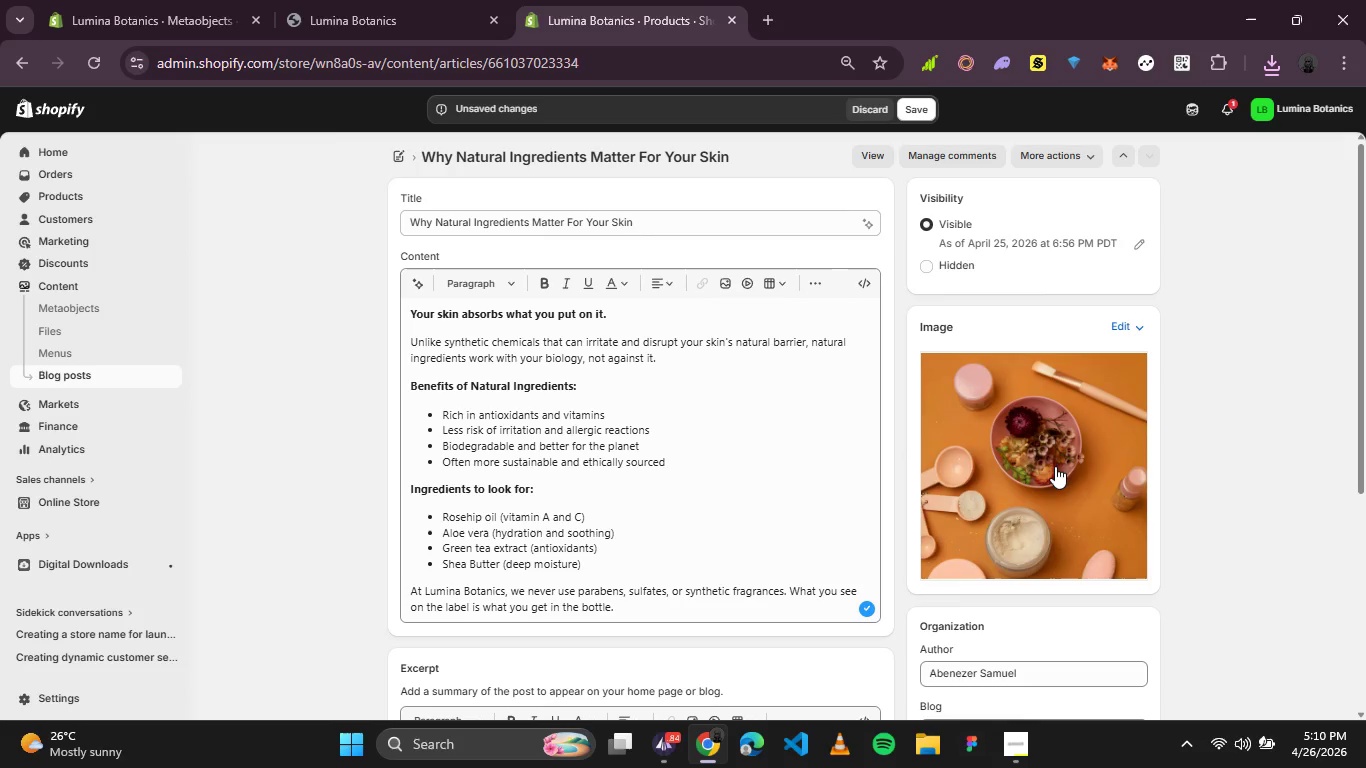 
wait(5.48)
 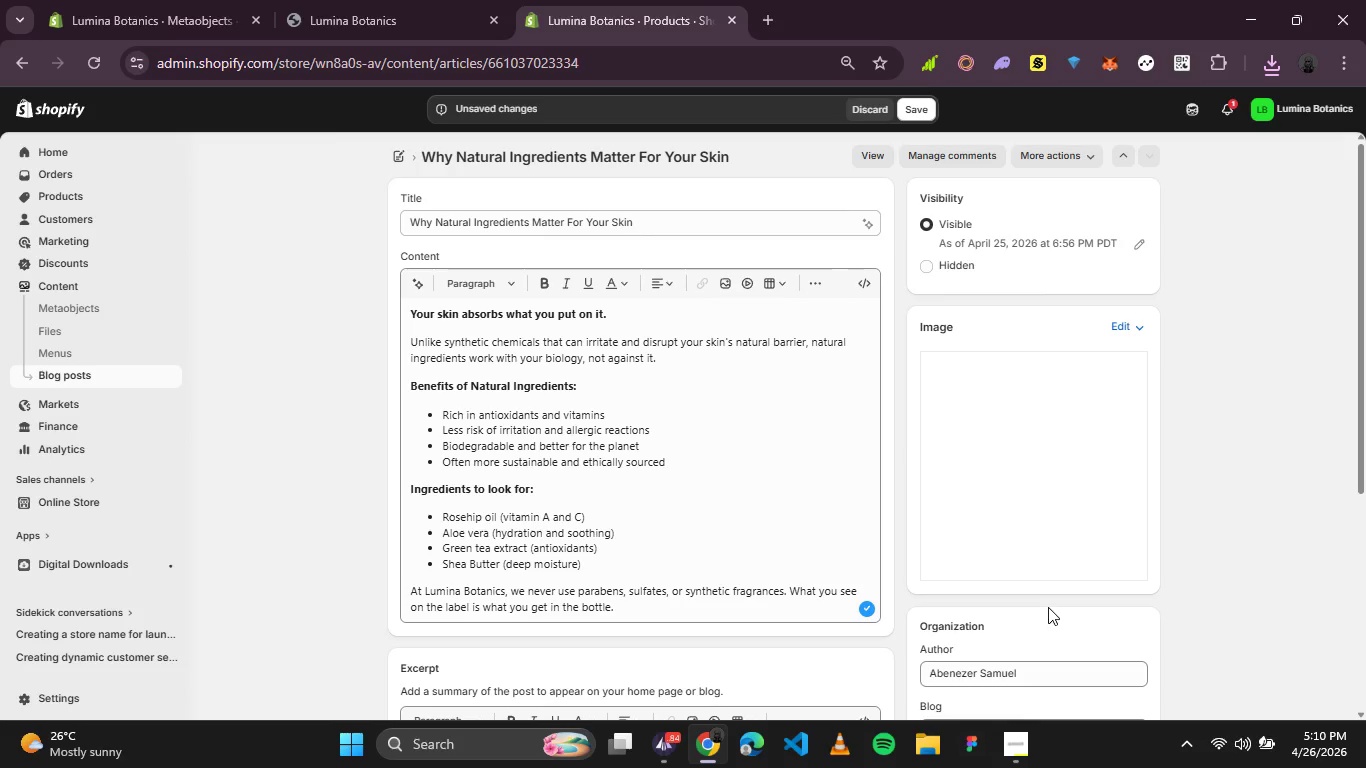 
left_click([1141, 323])
 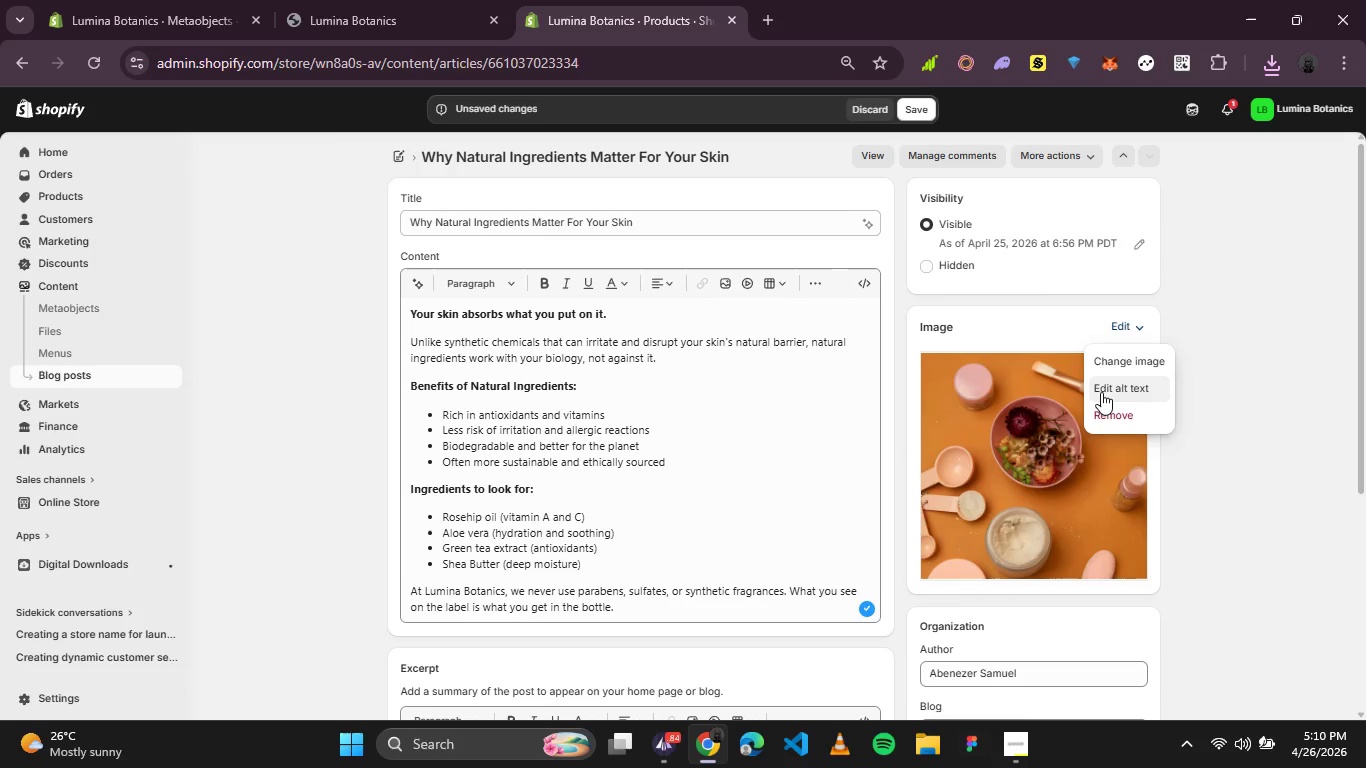 
left_click([1101, 392])
 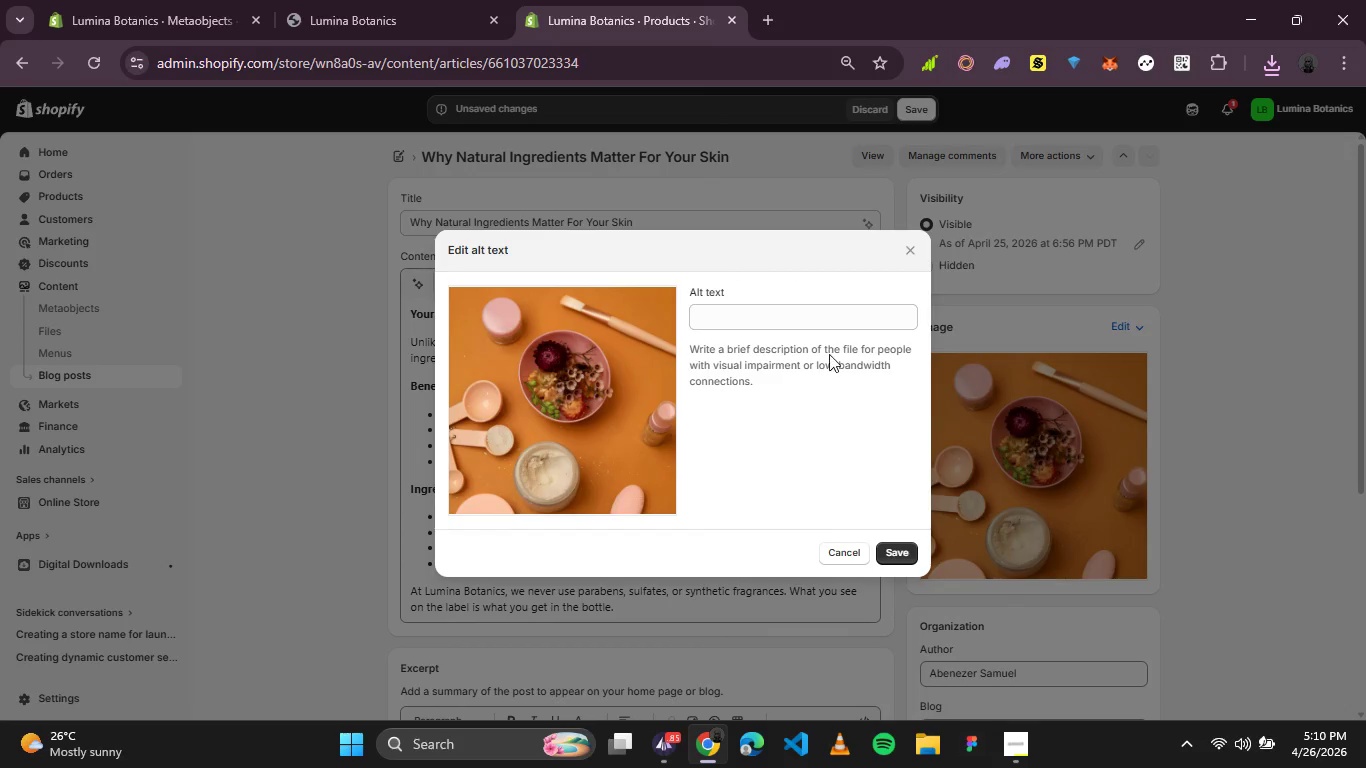 
left_click([802, 315])
 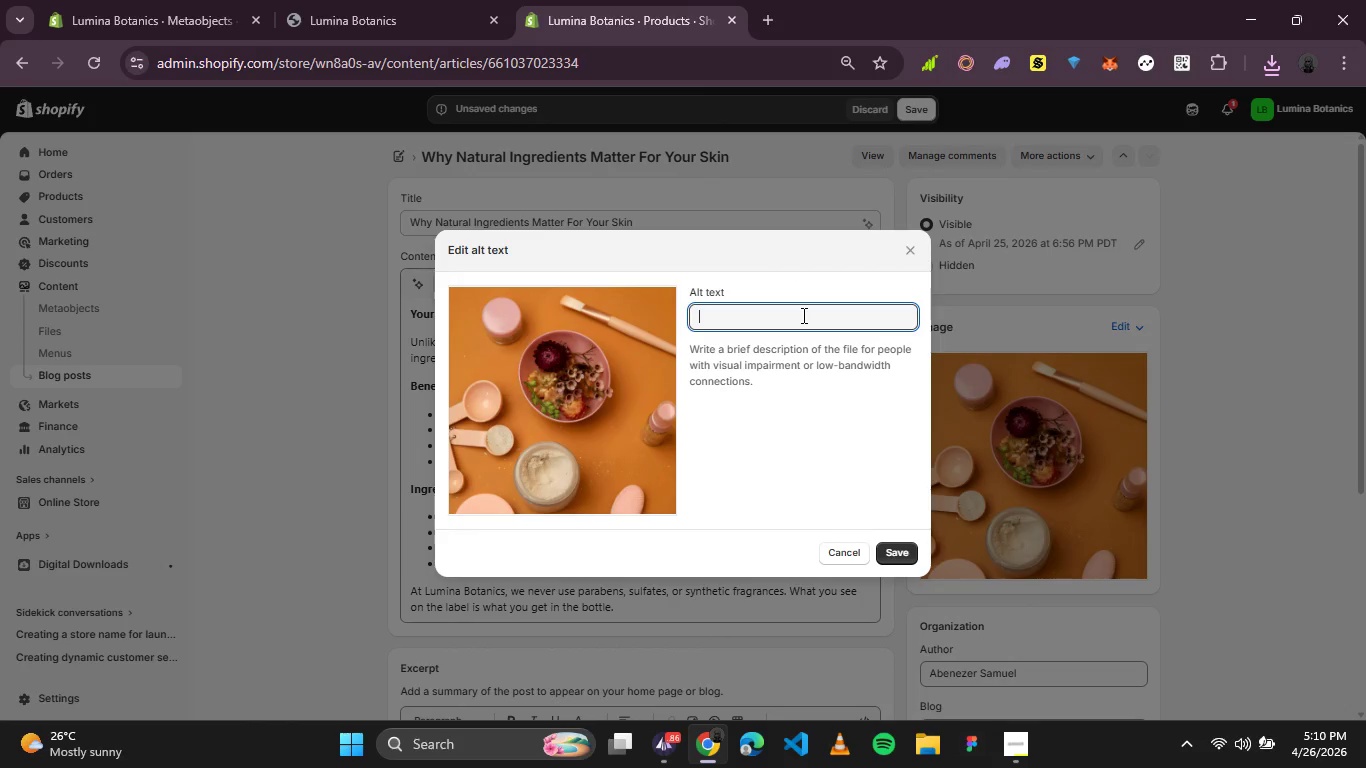 
key(Control+V)
 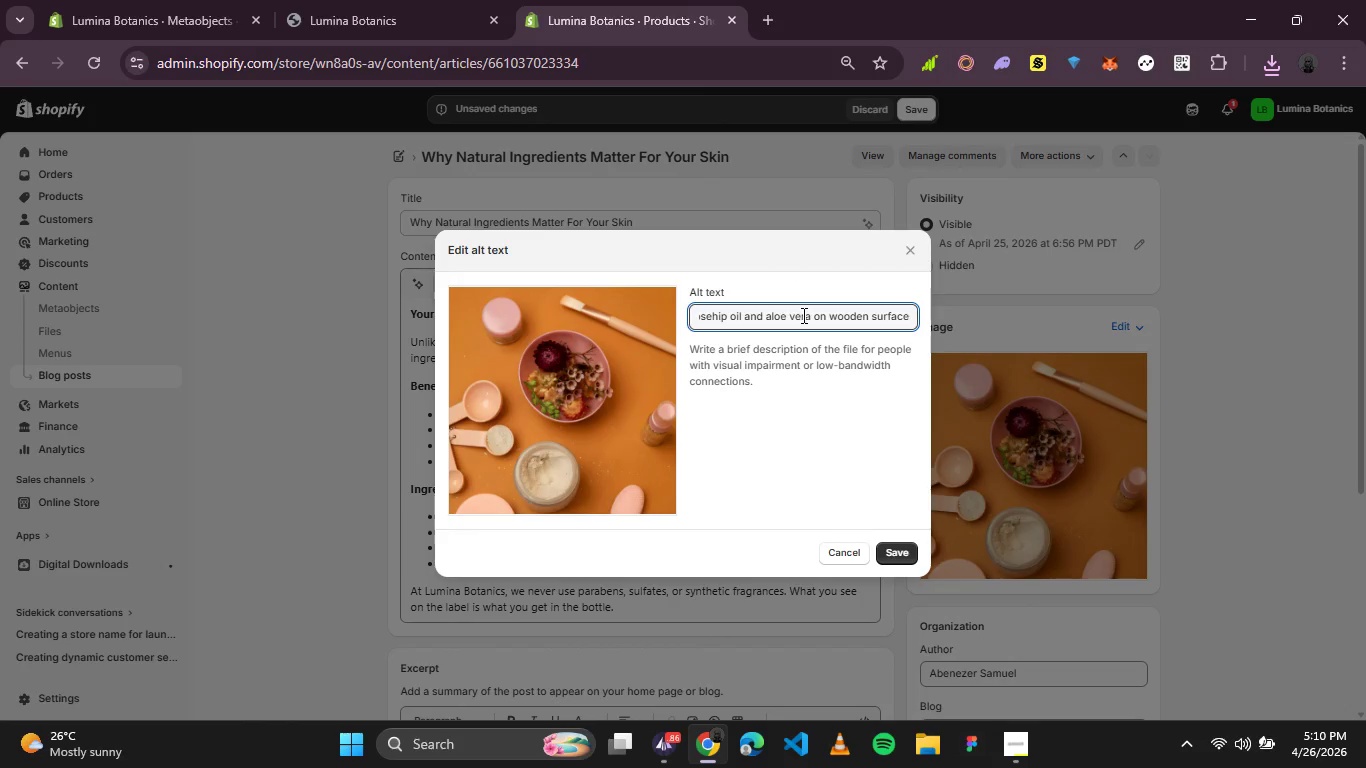 
left_click([802, 315])
 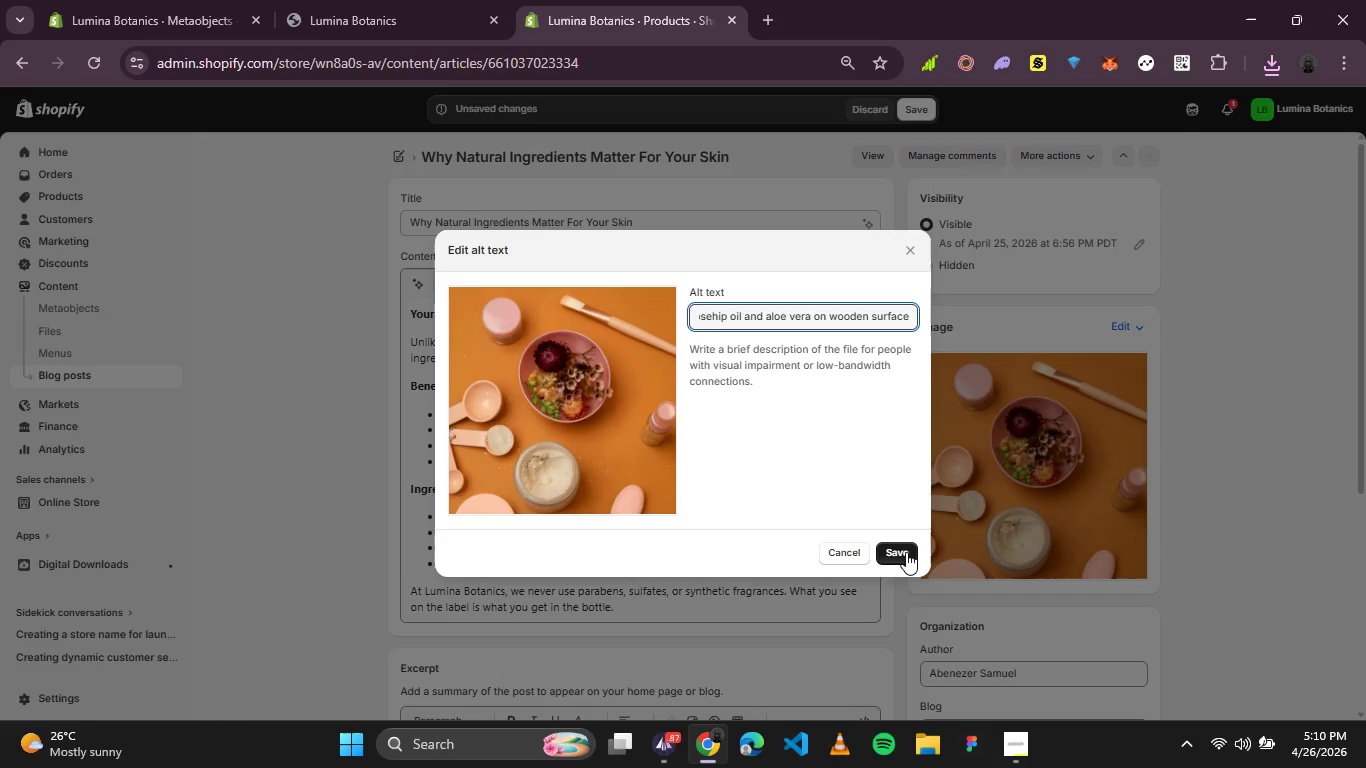 
left_click([906, 551])
 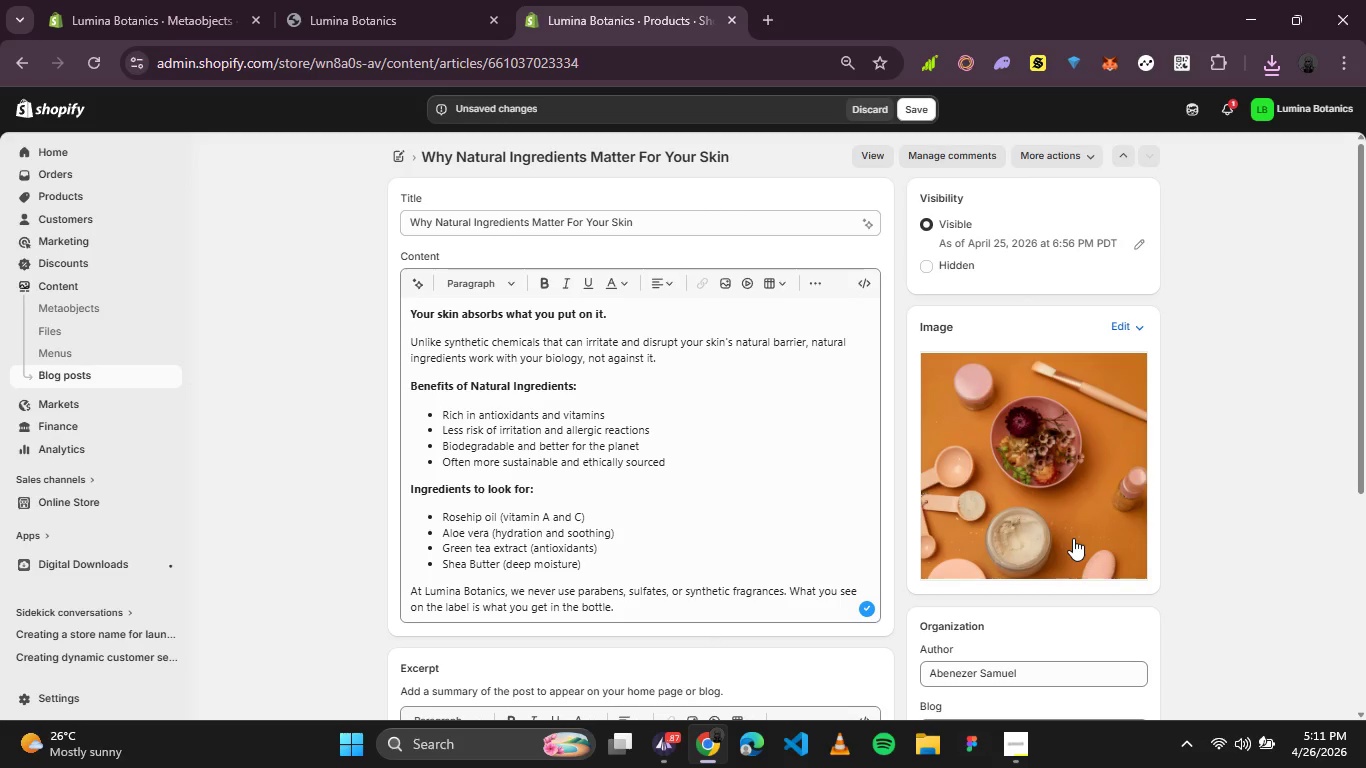 
wait(9.42)
 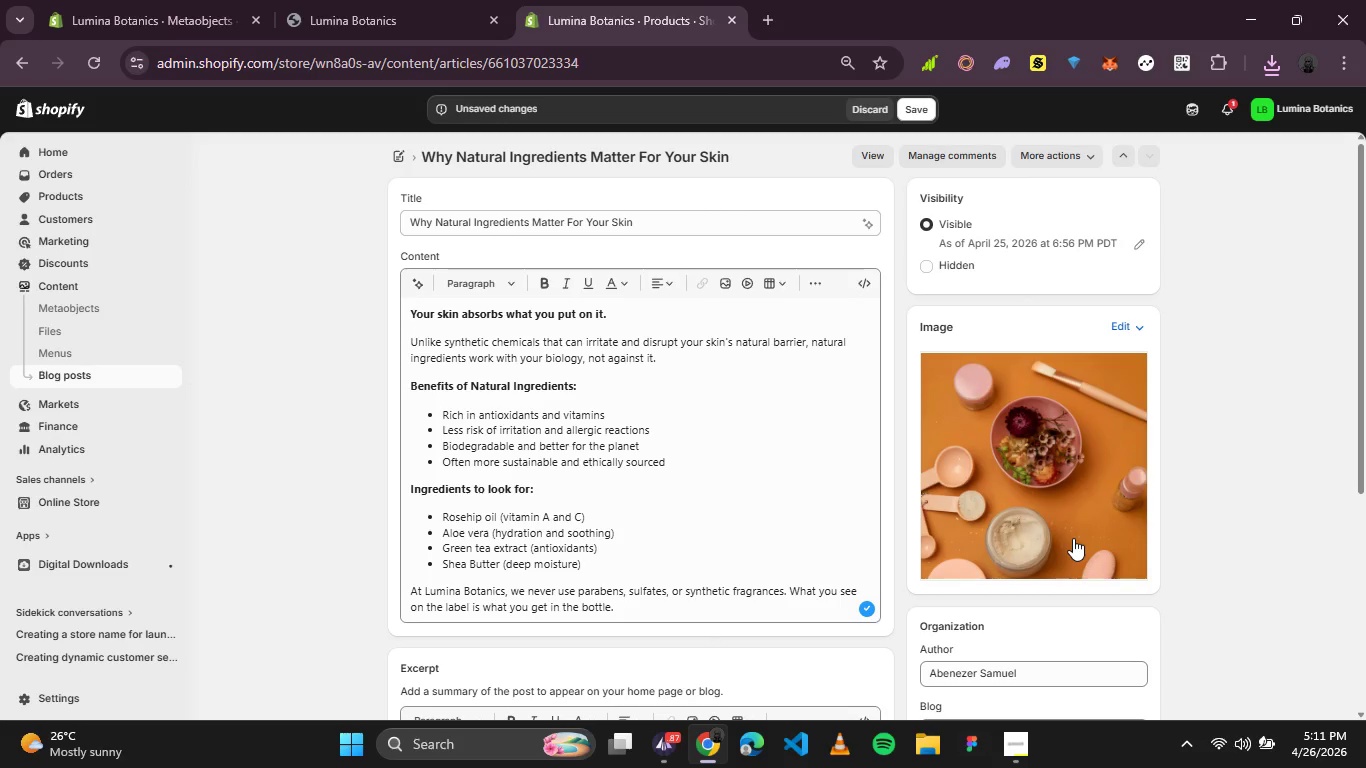 
left_click([923, 113])
 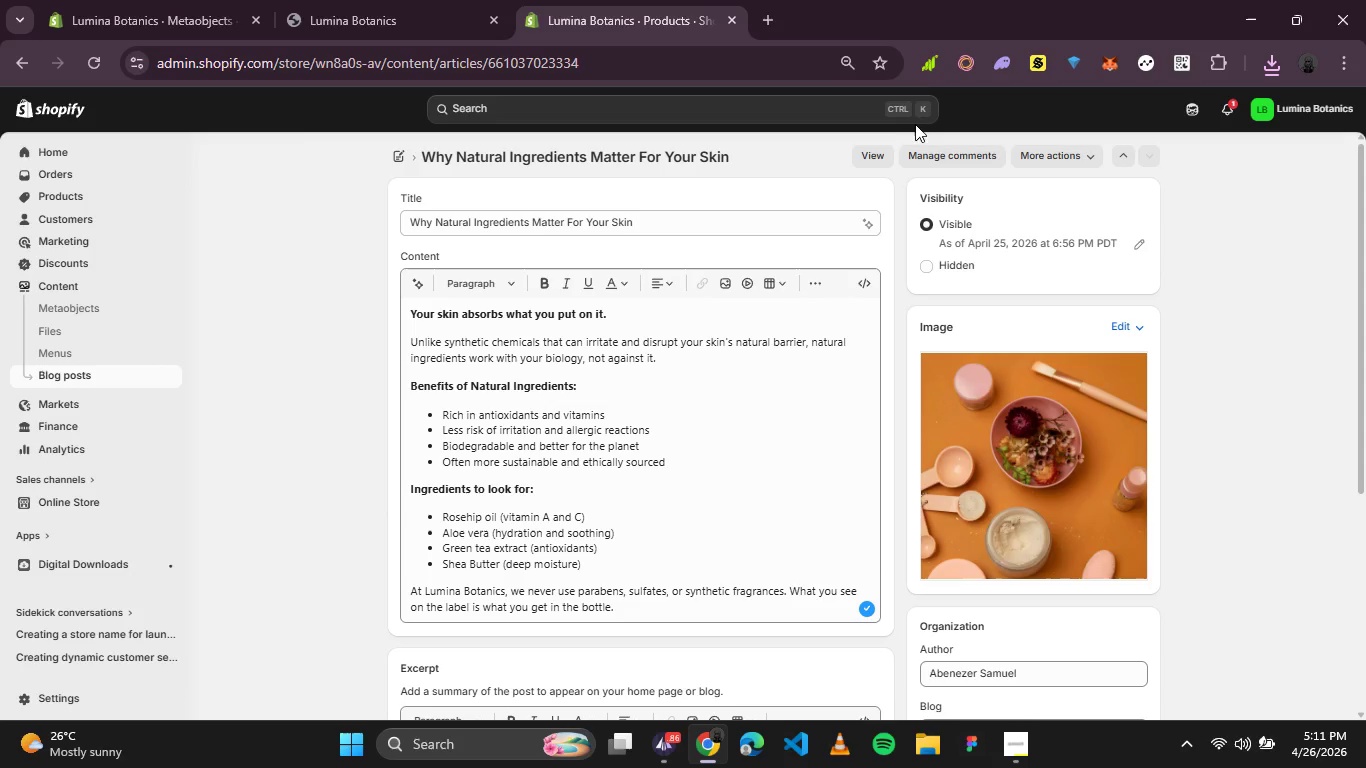 
wait(6.92)
 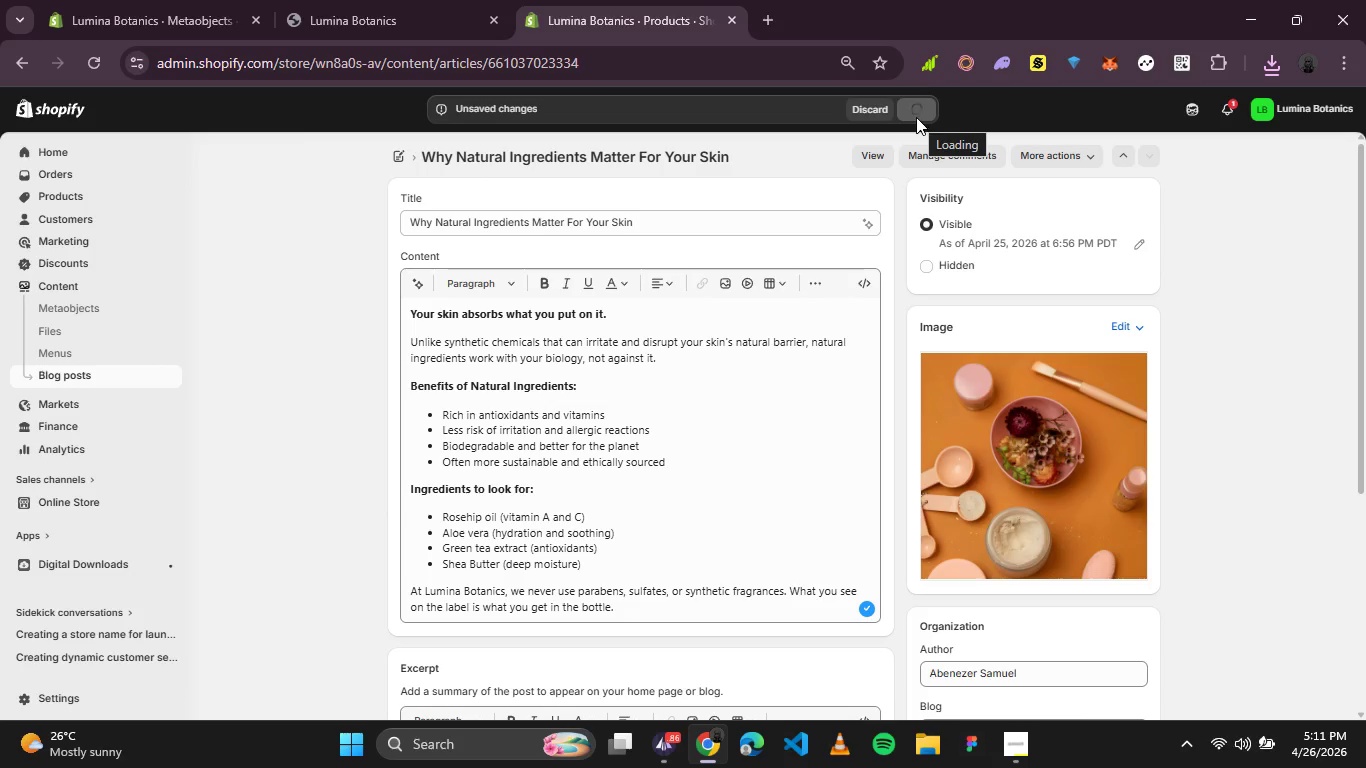 
left_click([402, 154])
 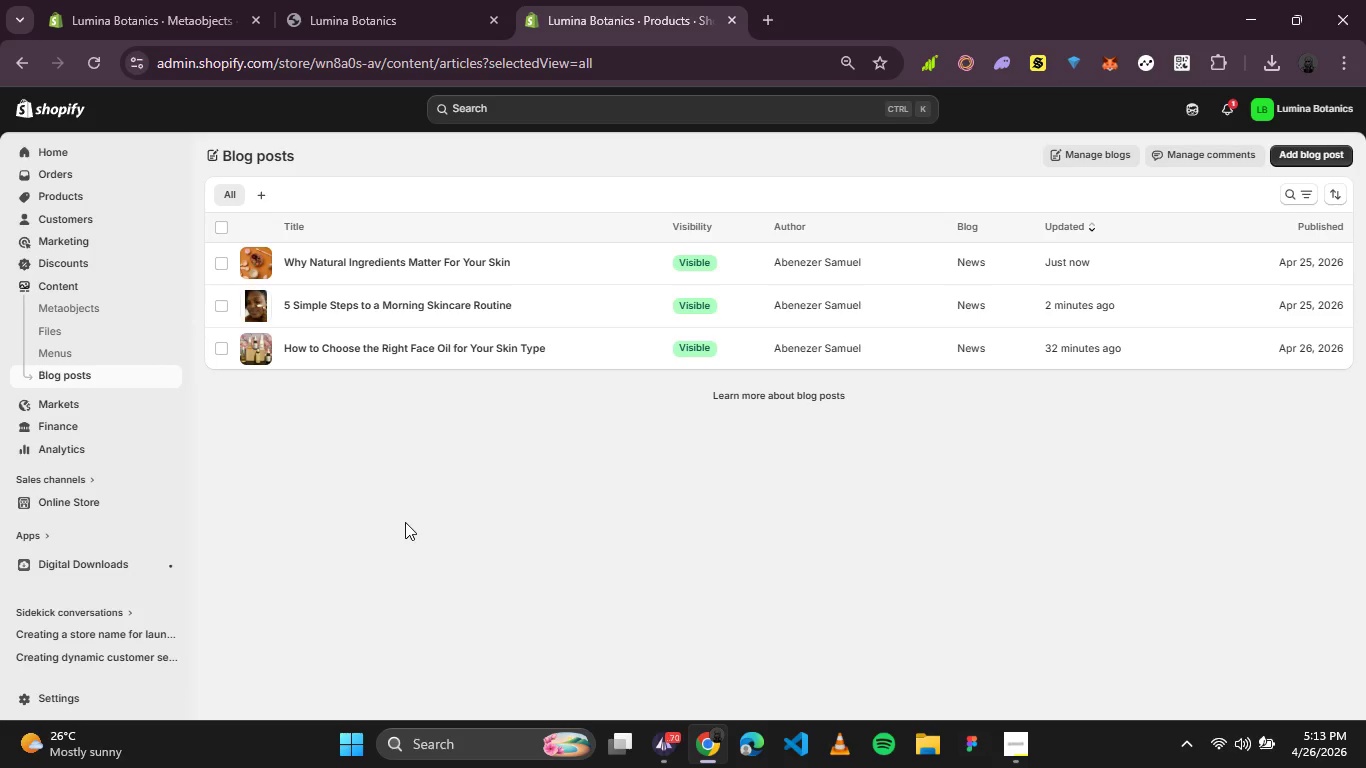 
wait(120.4)
 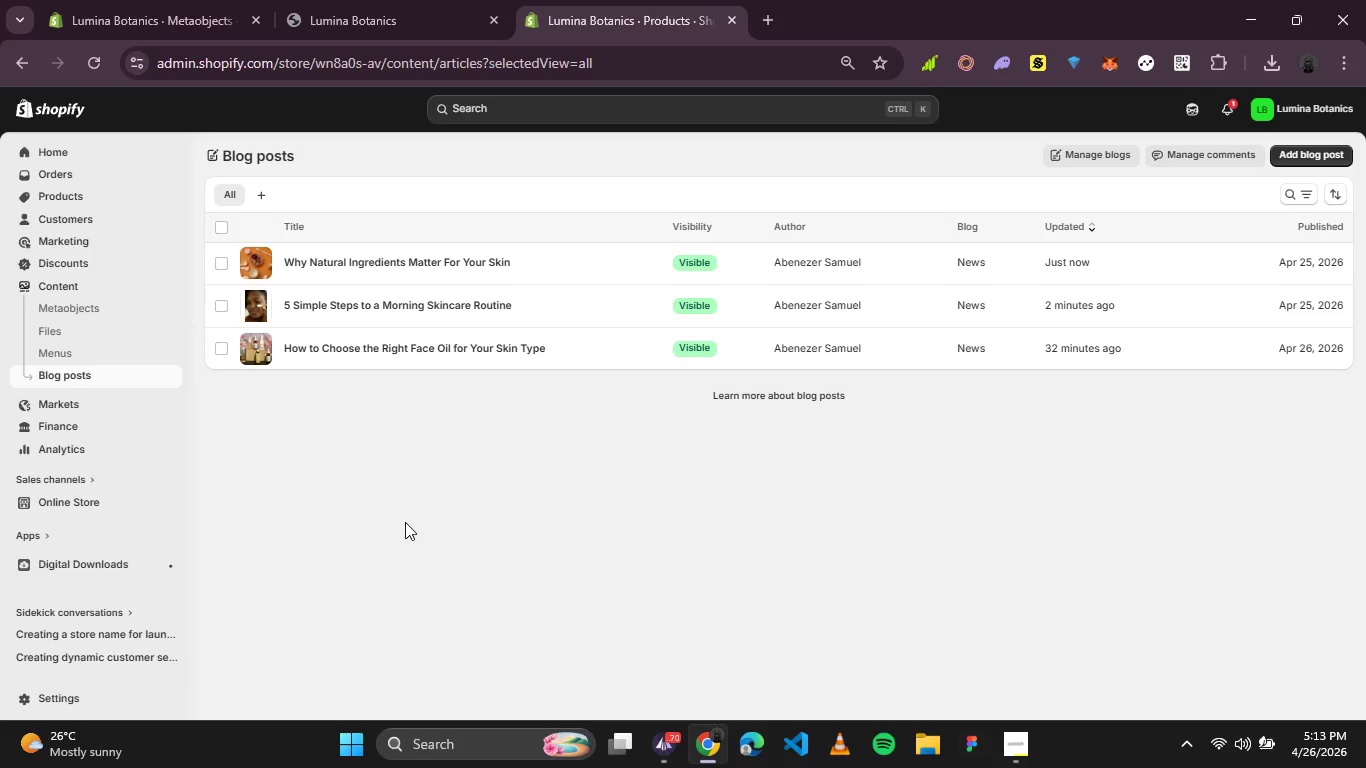 
mouse_move([317, 54])
 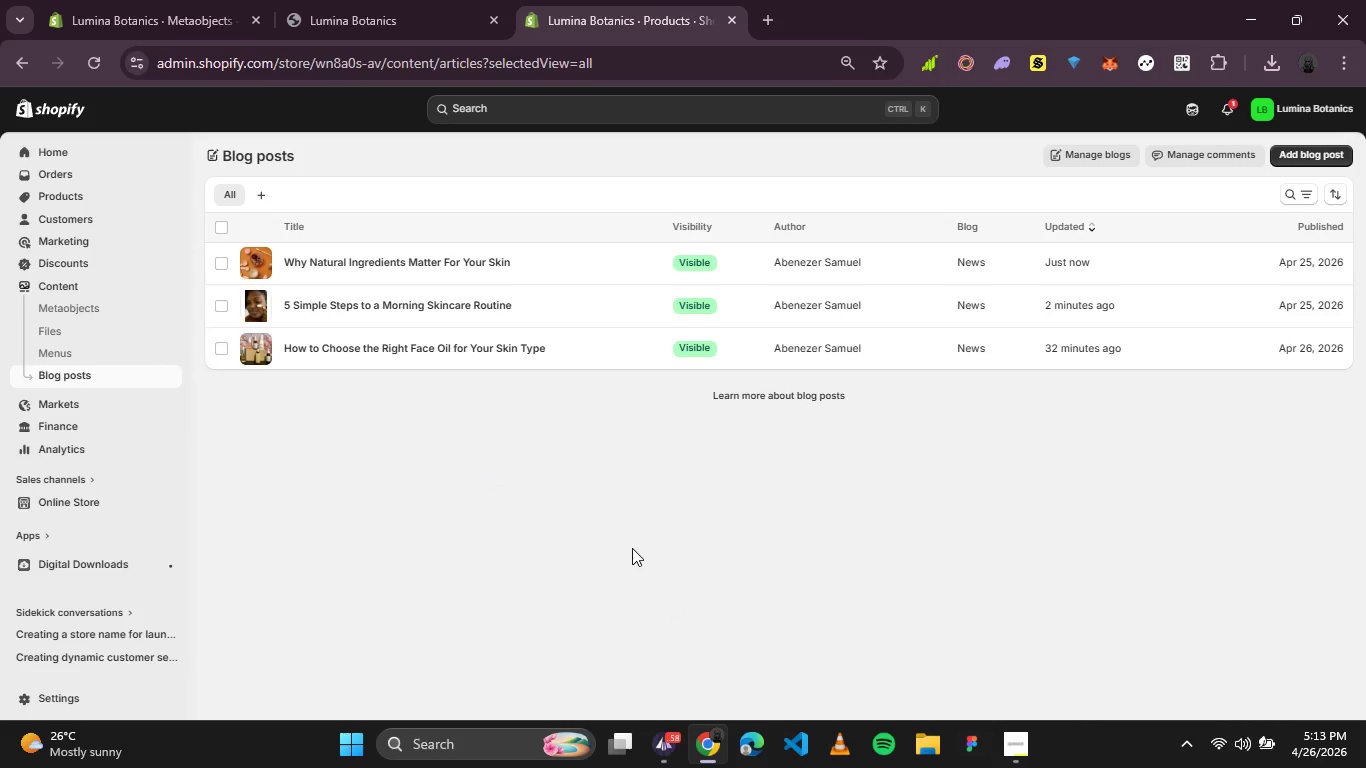 
wait(6.77)
 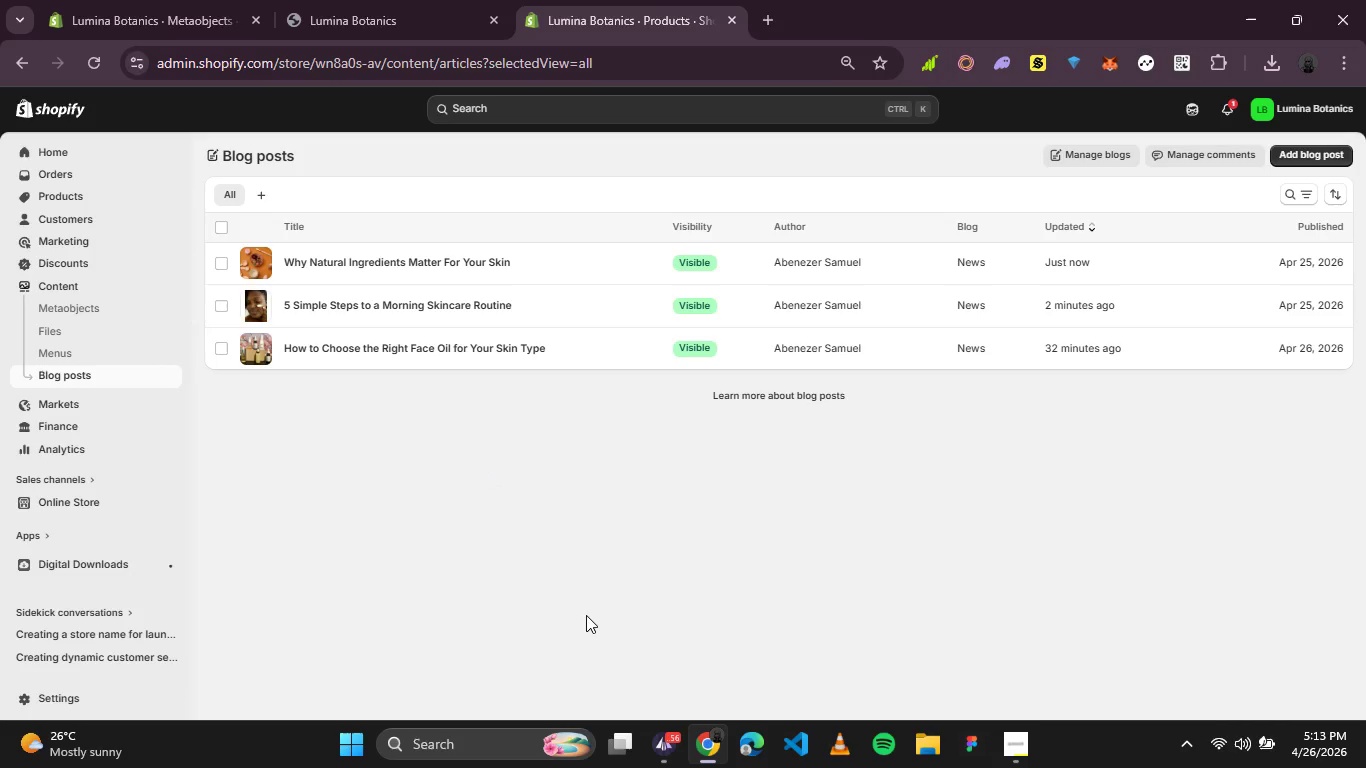 
left_click_drag(start_coordinate=[1007, 744], to_coordinate=[1023, 766])